 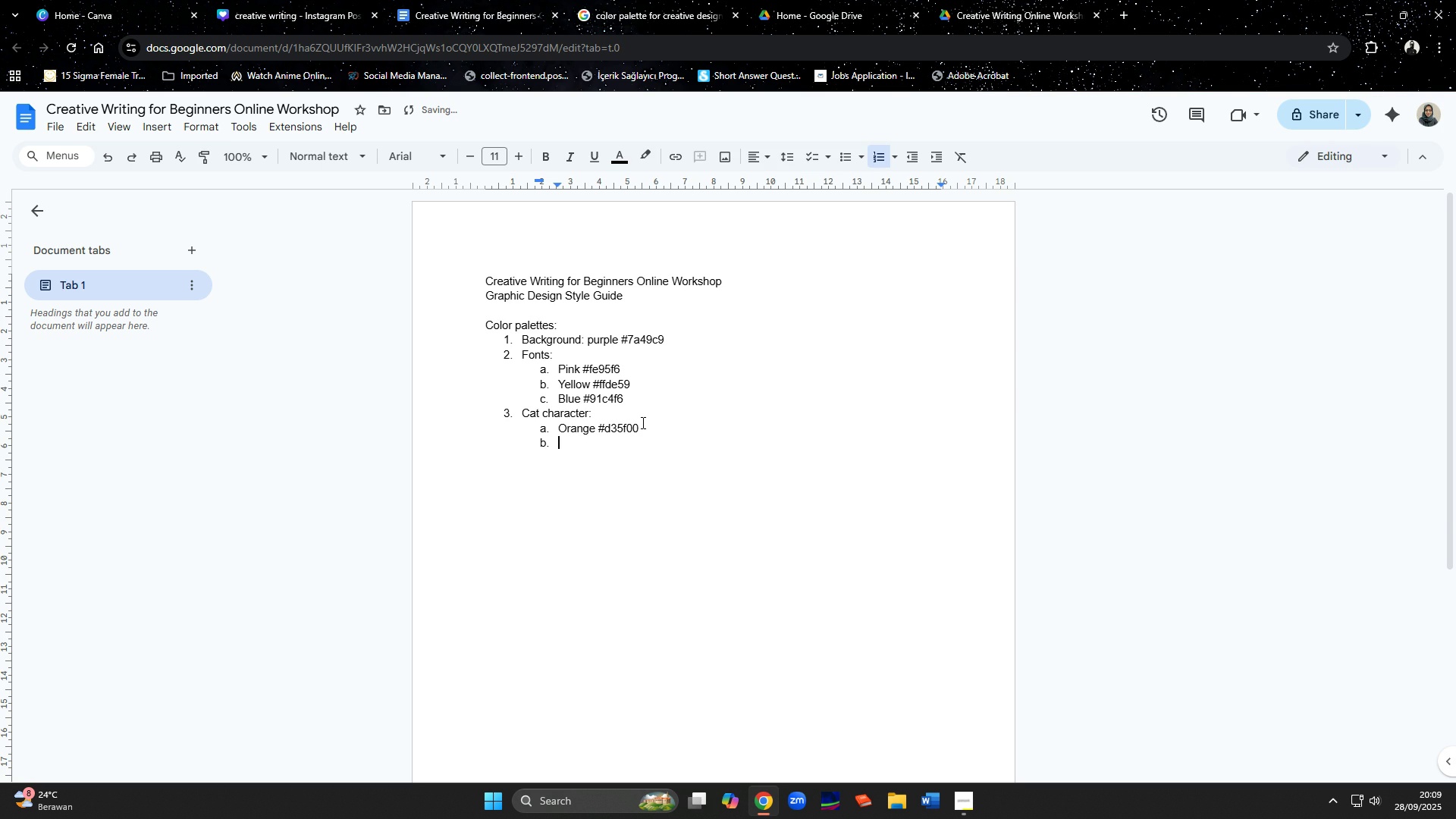 
key(Enter)
 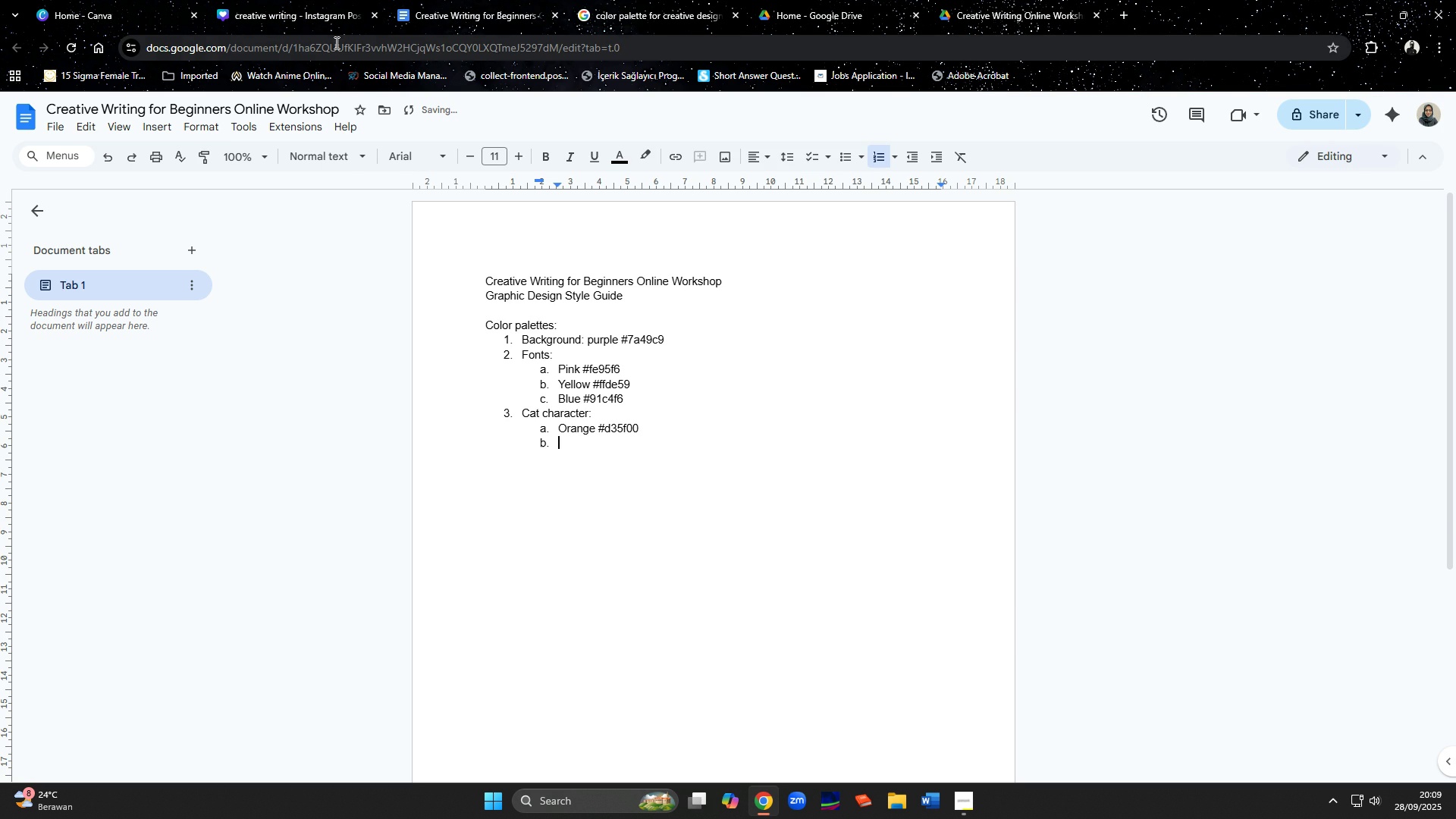 
left_click([328, 0])
 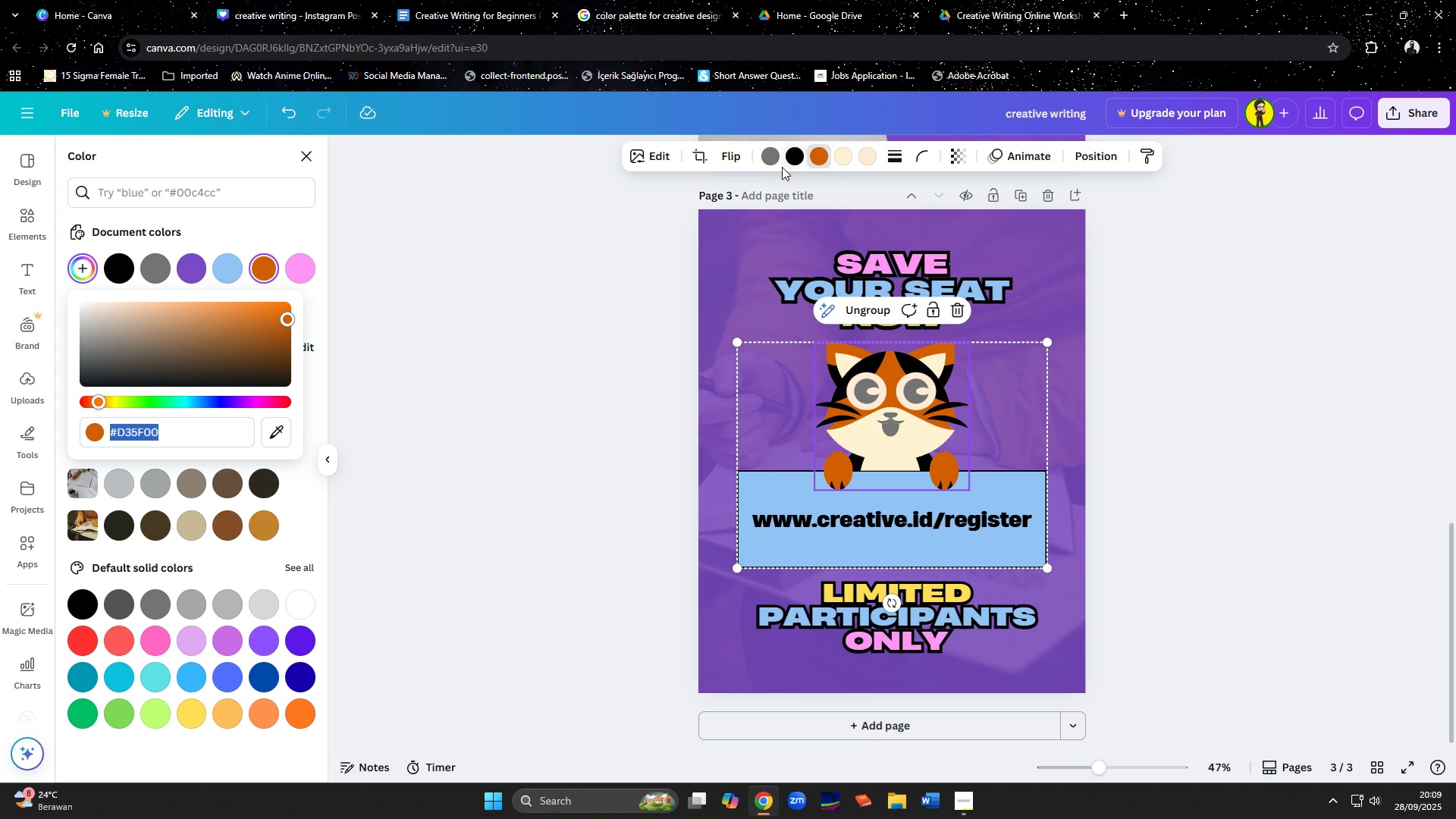 
left_click([778, 162])
 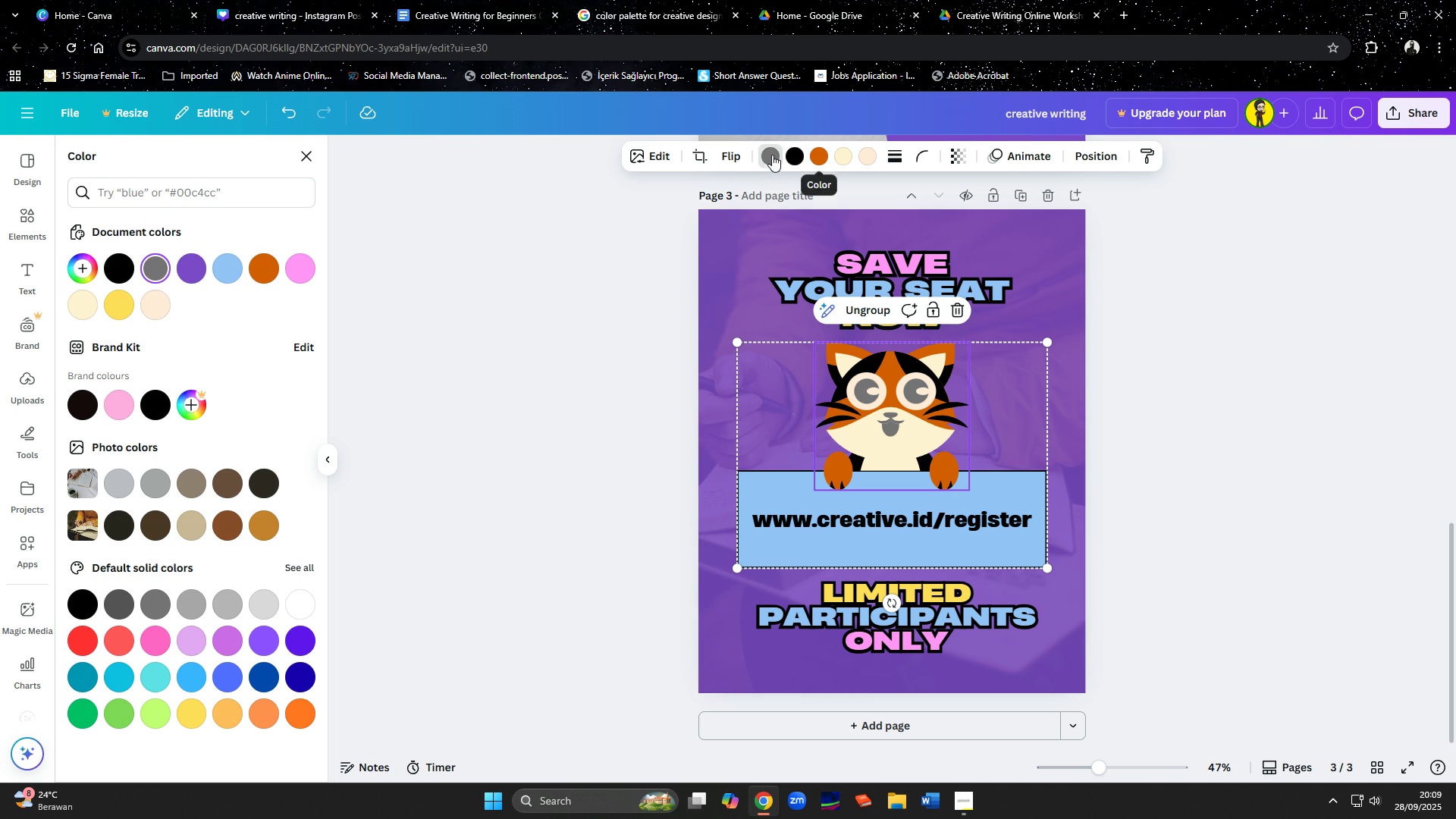 
left_click([149, 268])
 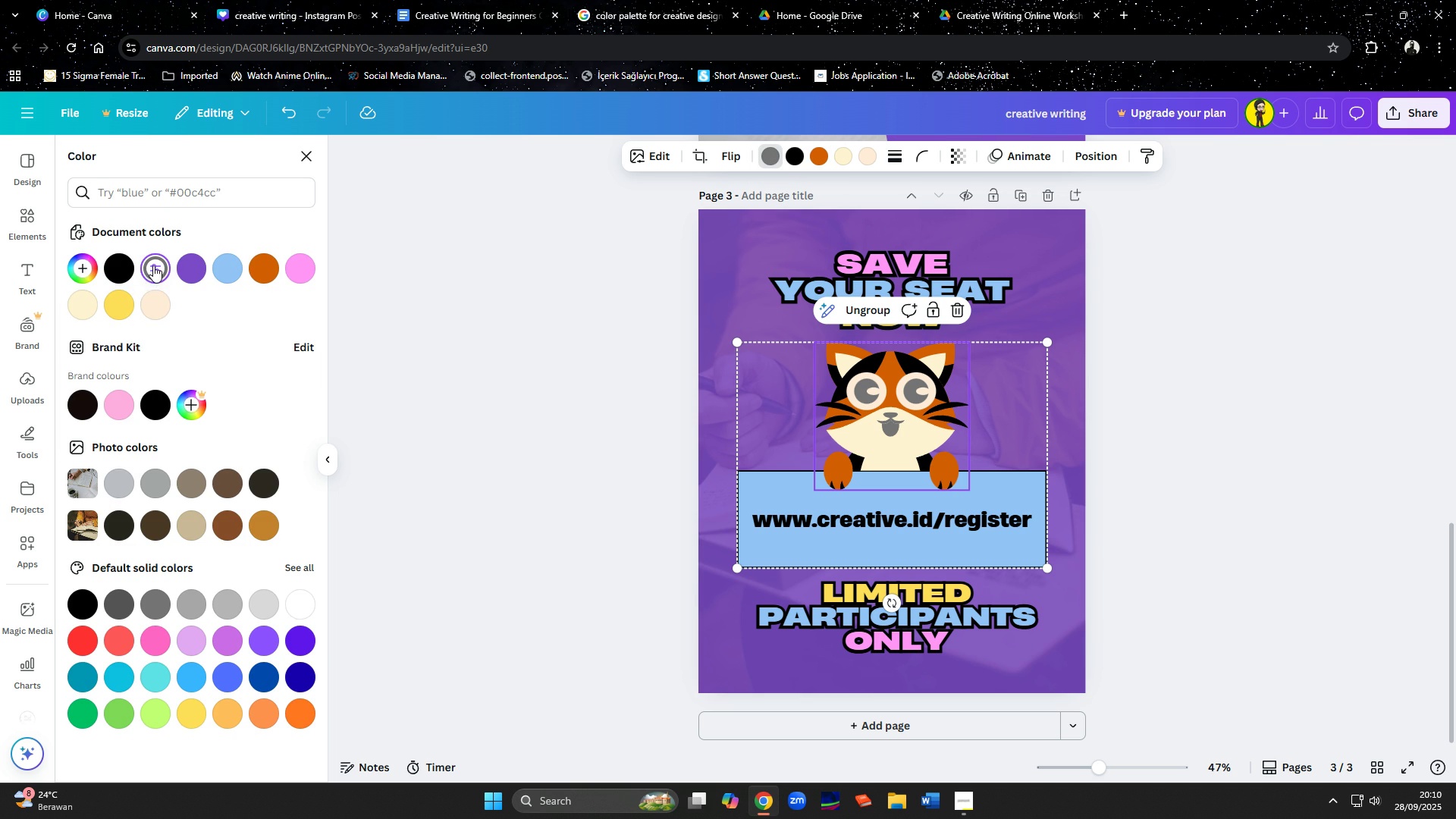 
left_click([153, 265])